 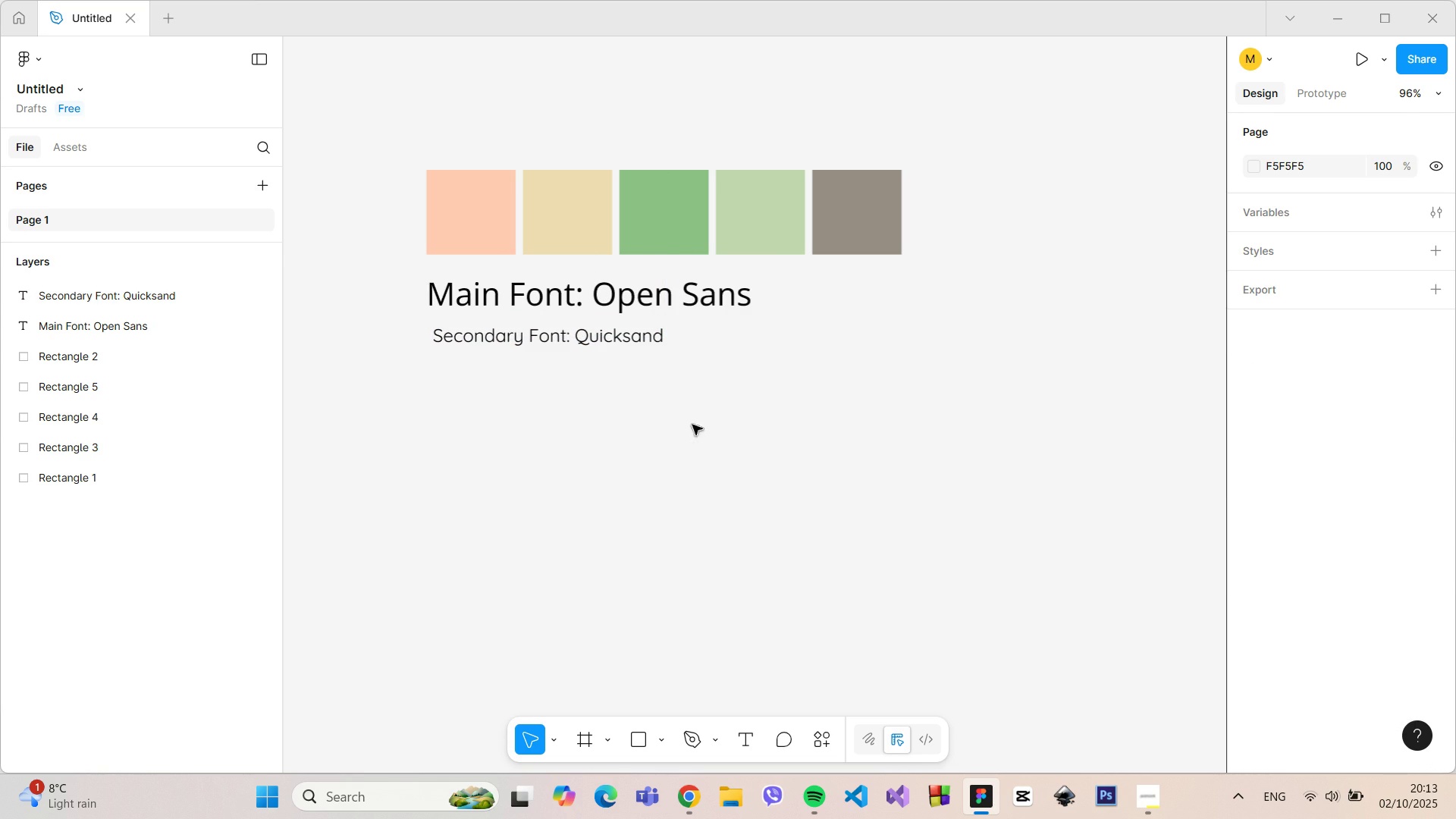 
left_click([486, 205])
 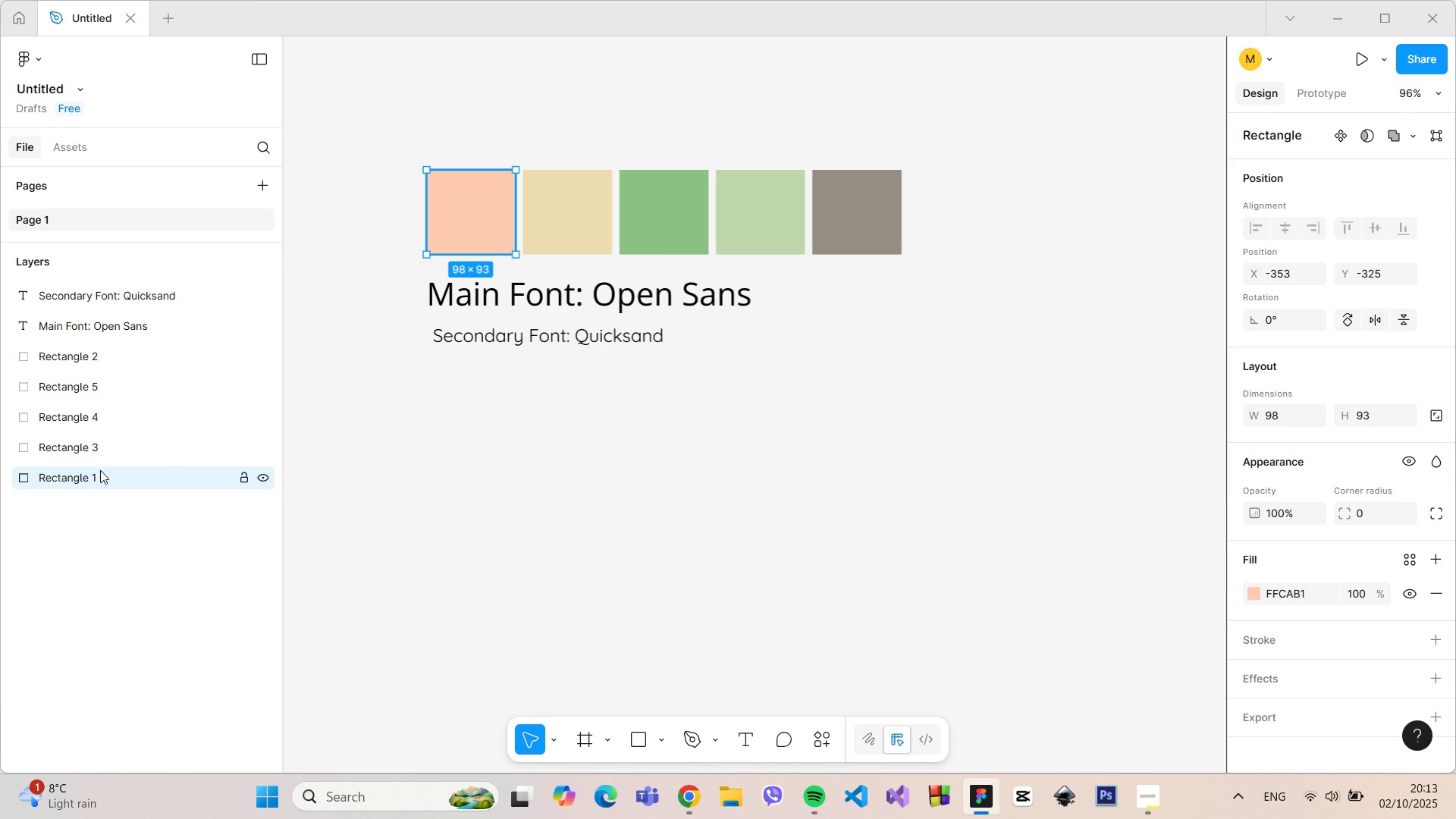 
double_click([88, 473])
 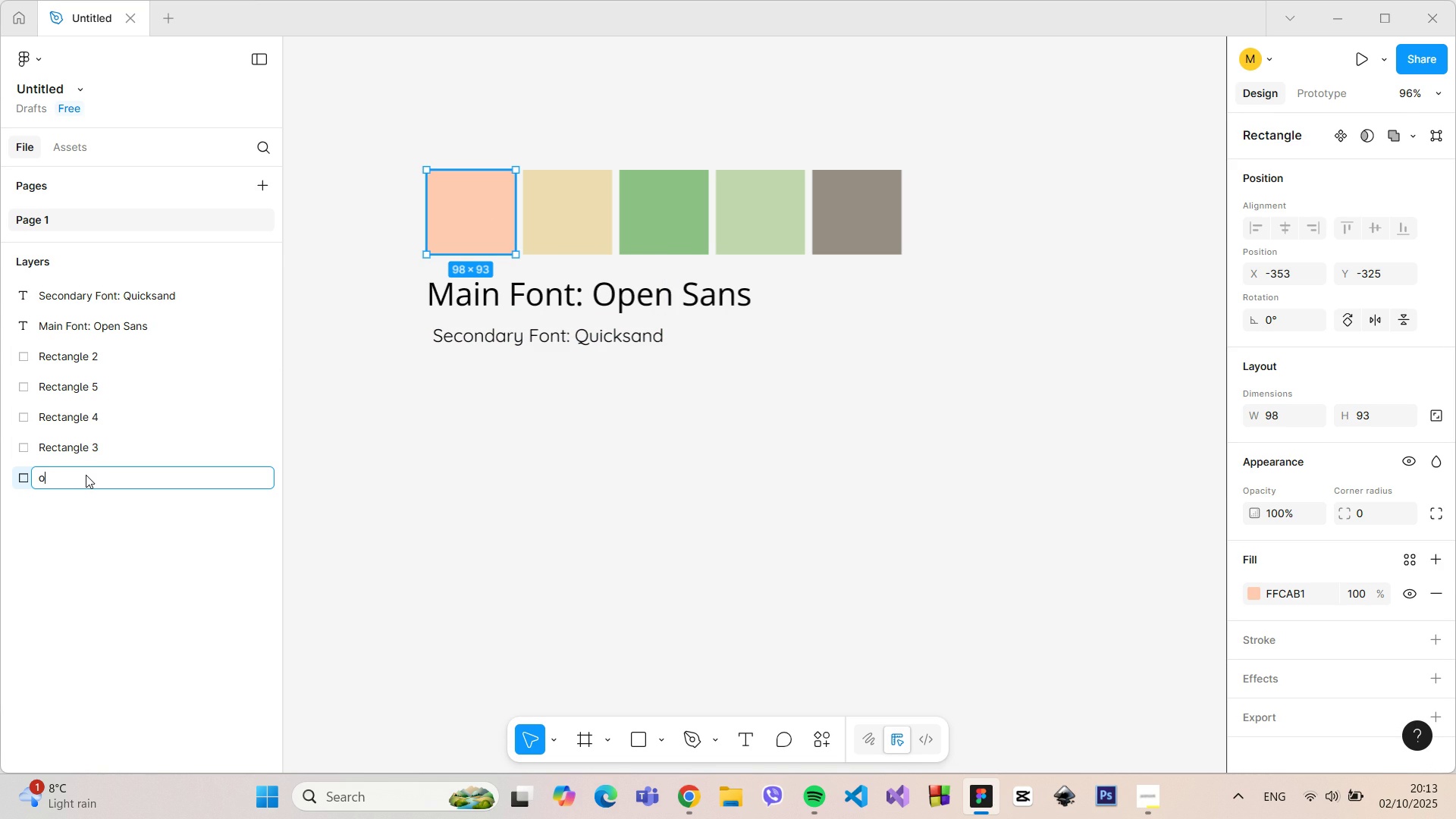 
type(orange)
 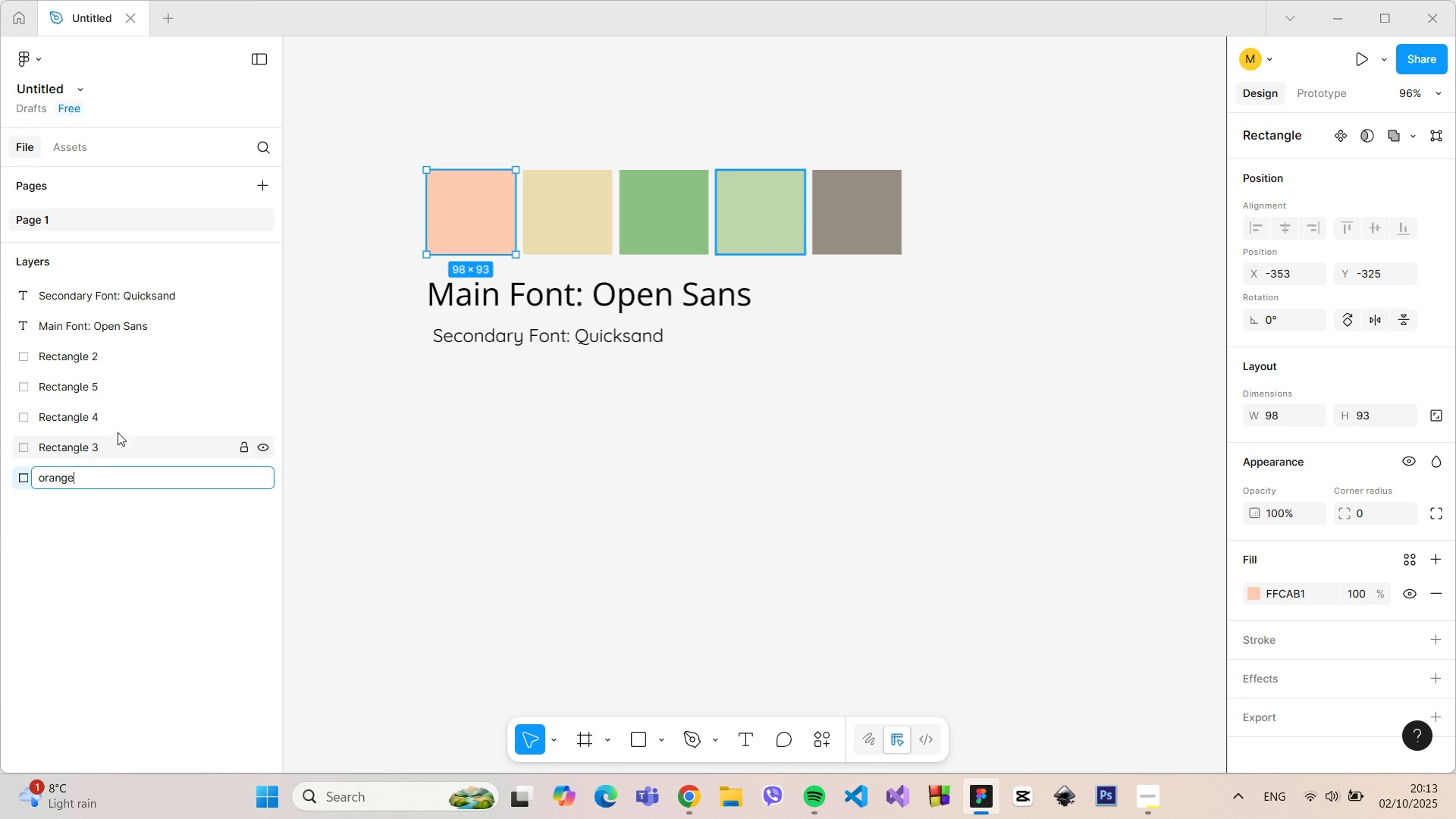 
left_click([538, 224])
 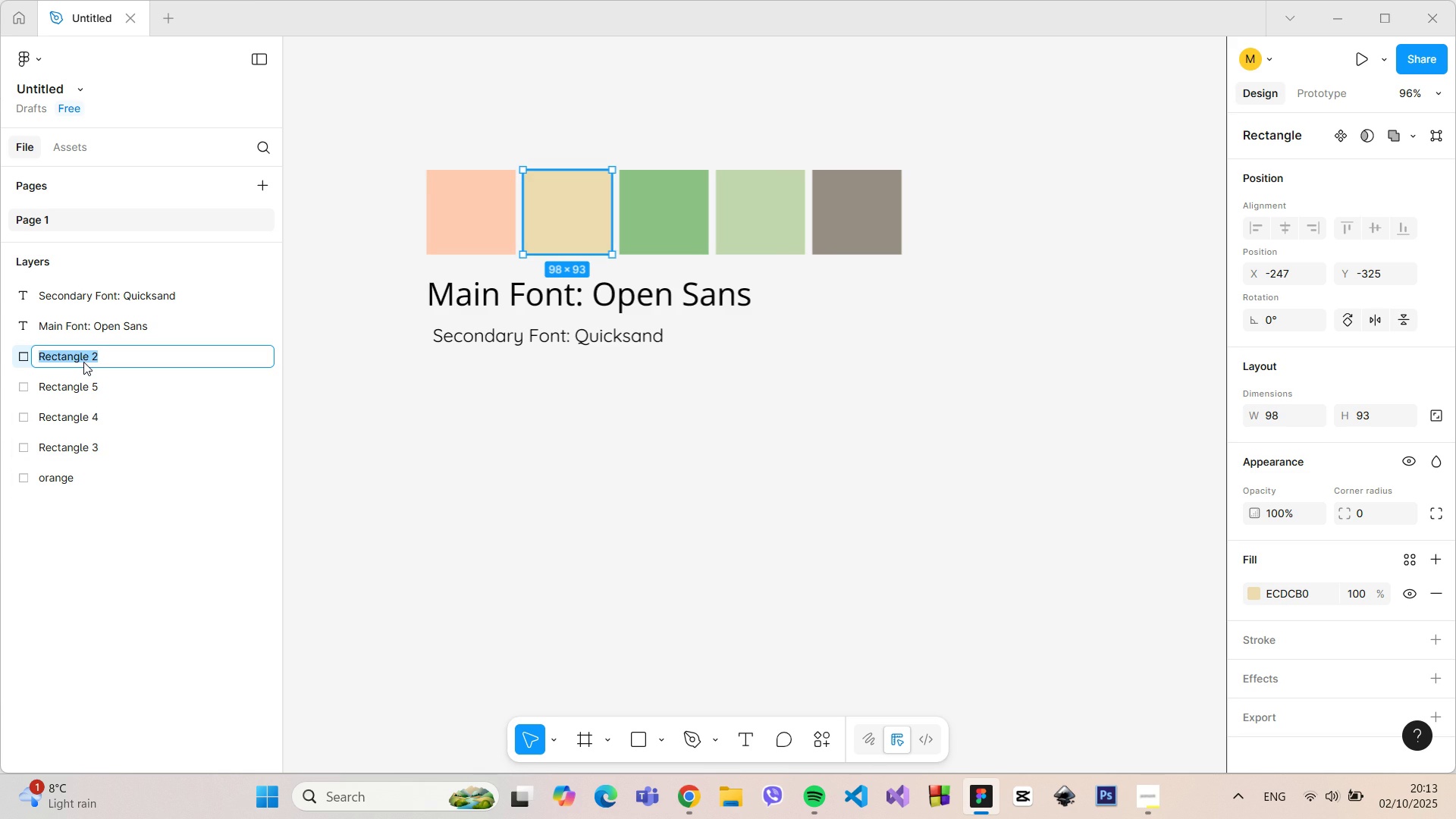 
double_click([83, 362])
 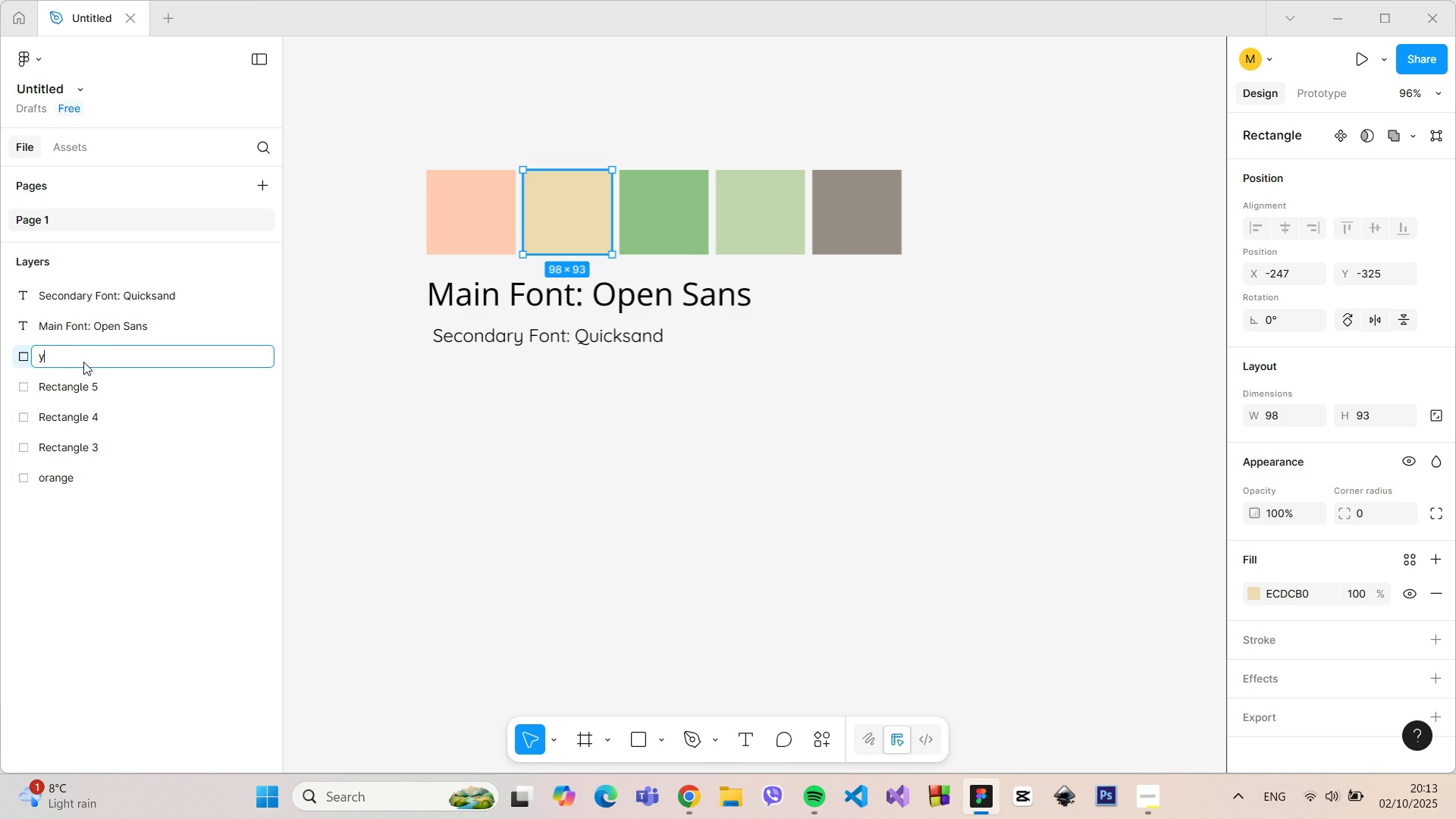 
type(yellow)
 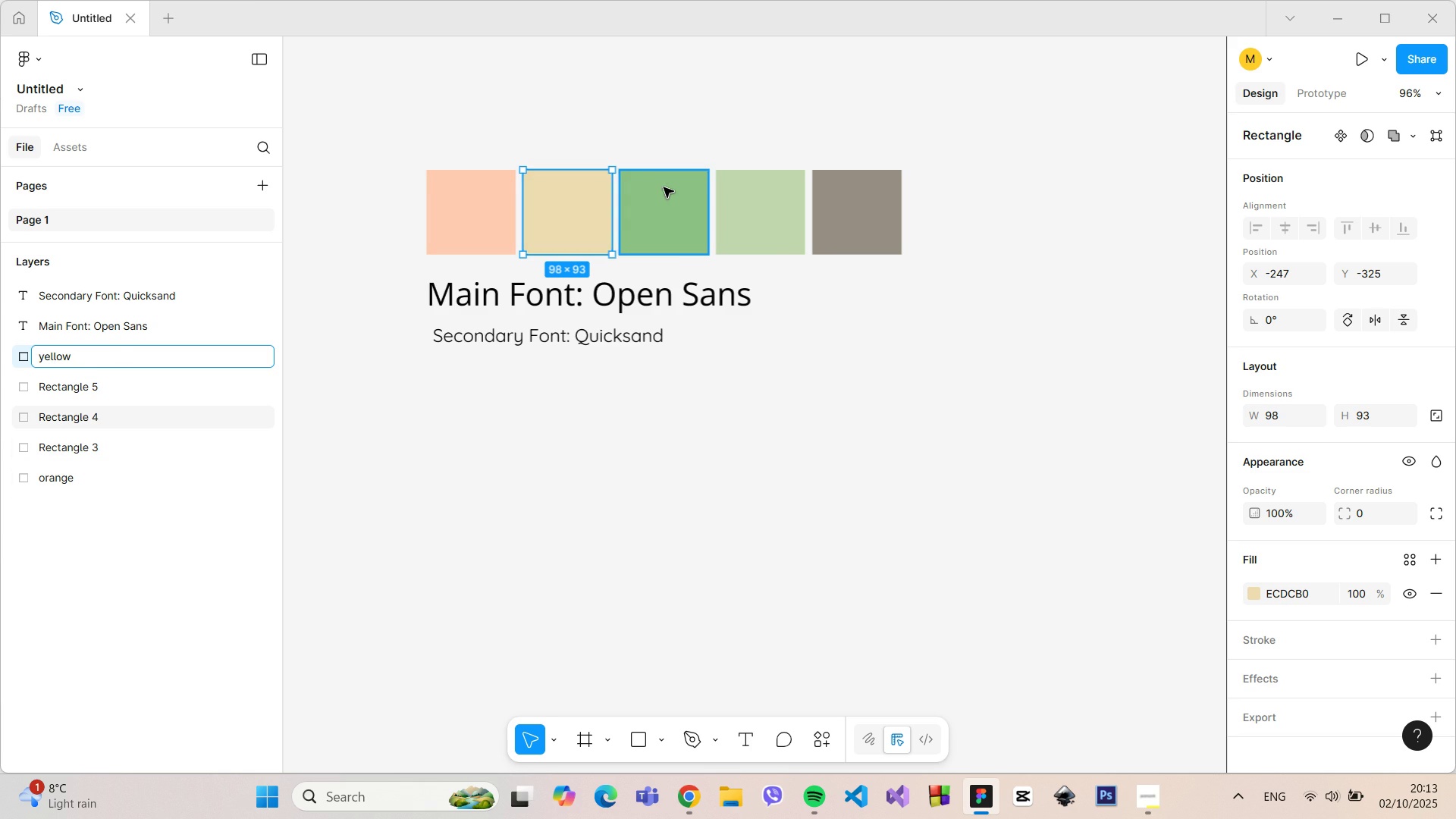 
left_click([664, 187])
 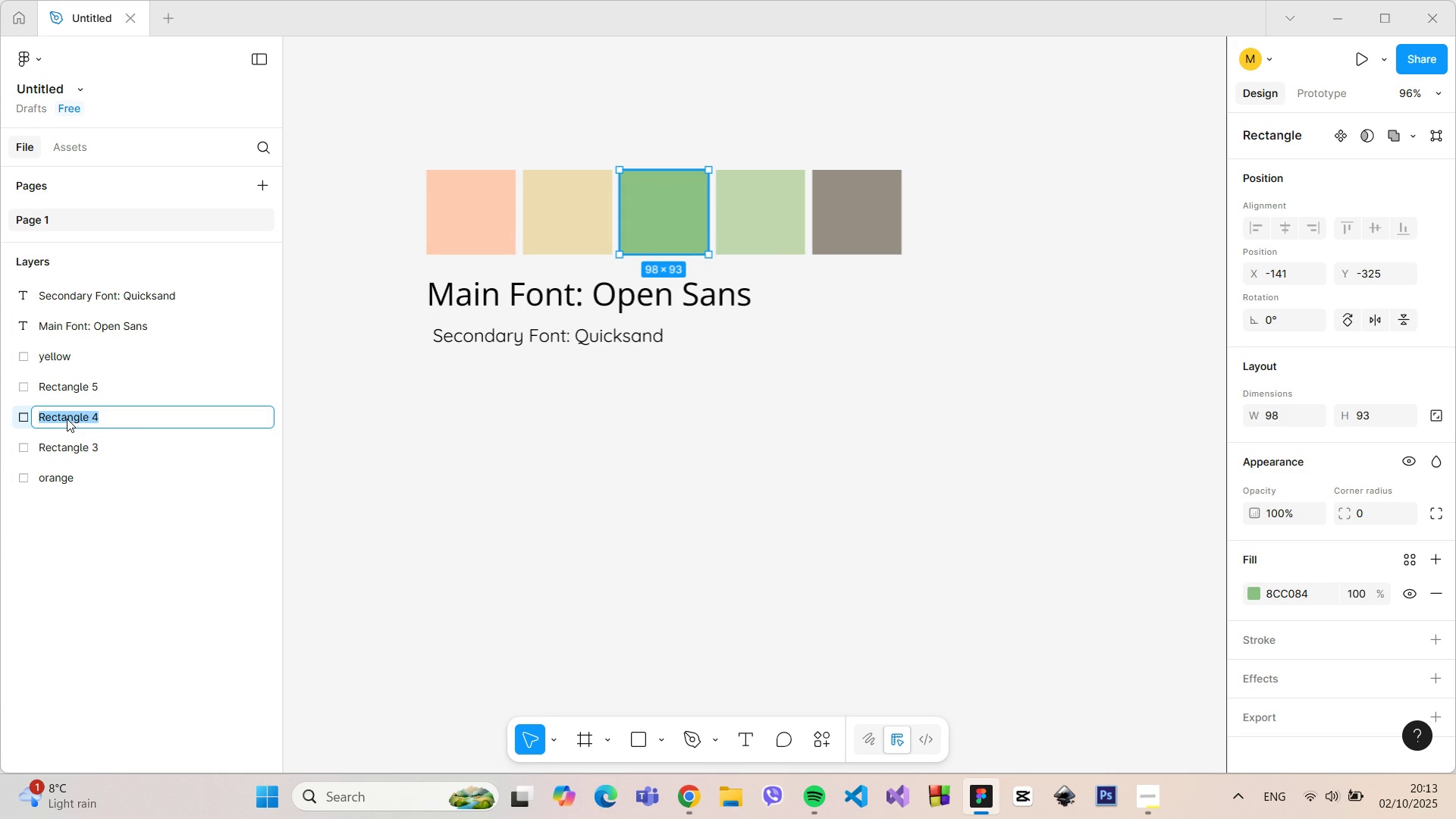 
double_click([67, 419])
 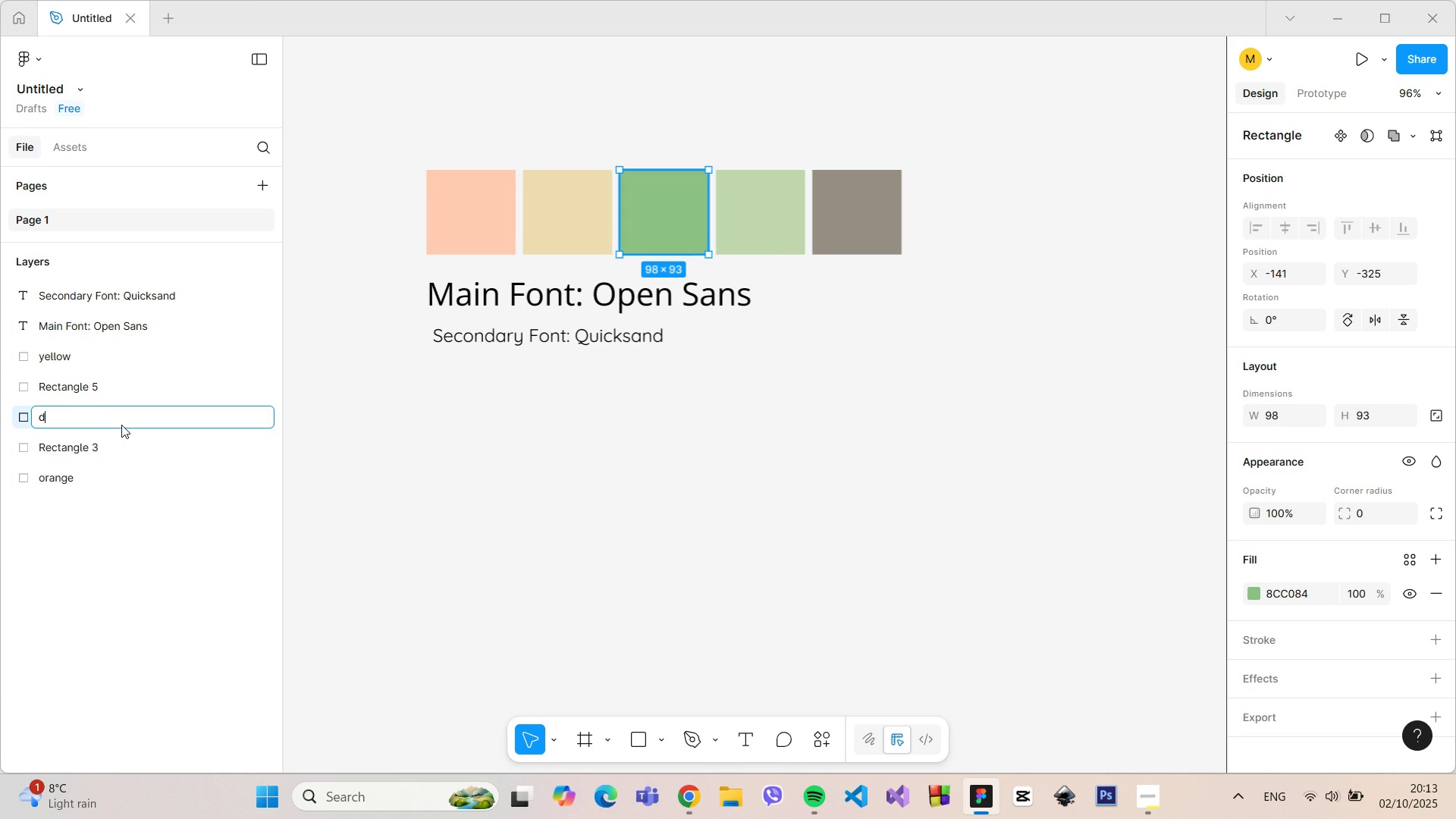 
type(dark-dr)
key(Backspace)
key(Backspace)
type(green)
key(Backspace)
type(n)
 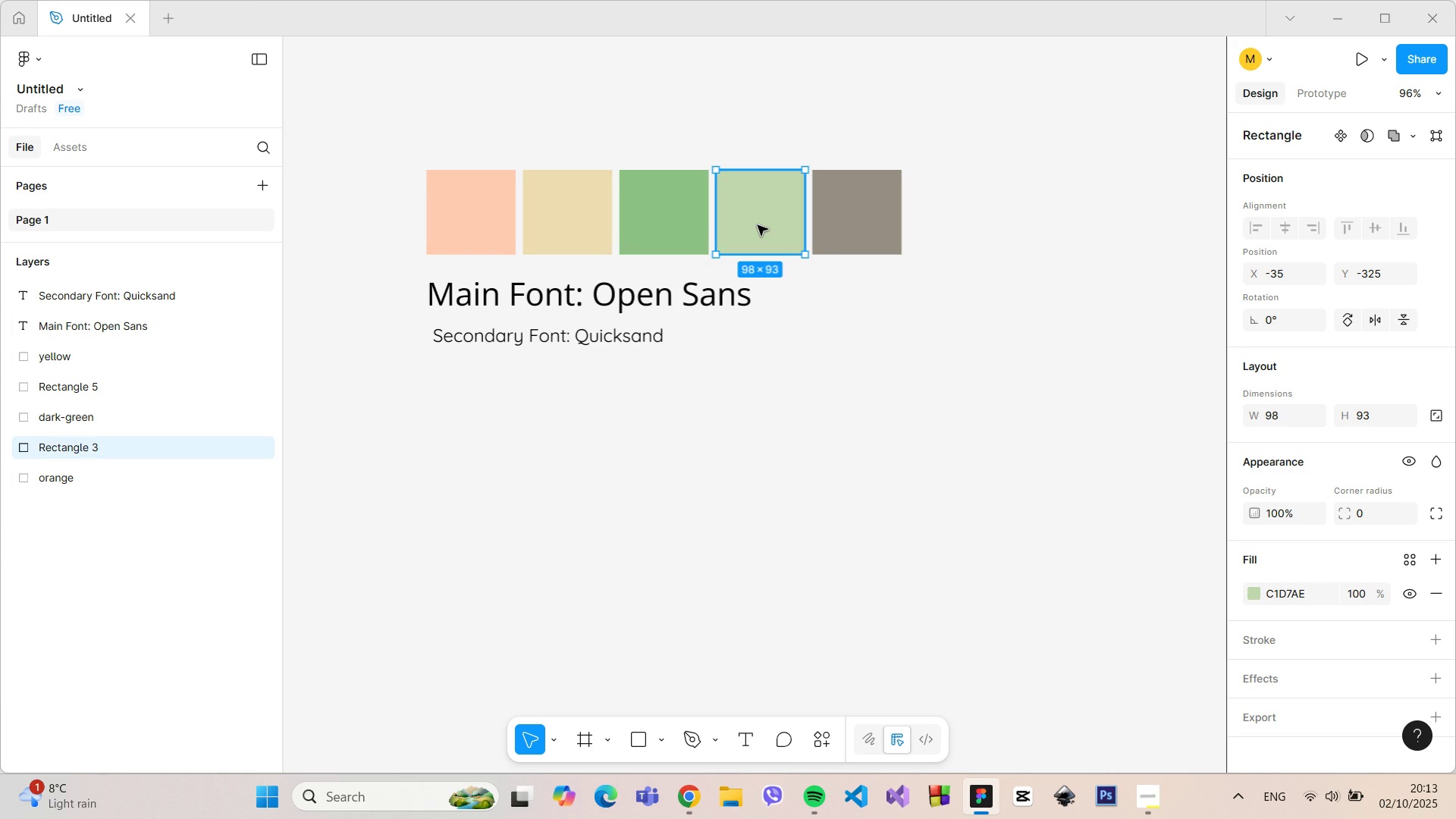 
left_click([758, 225])
 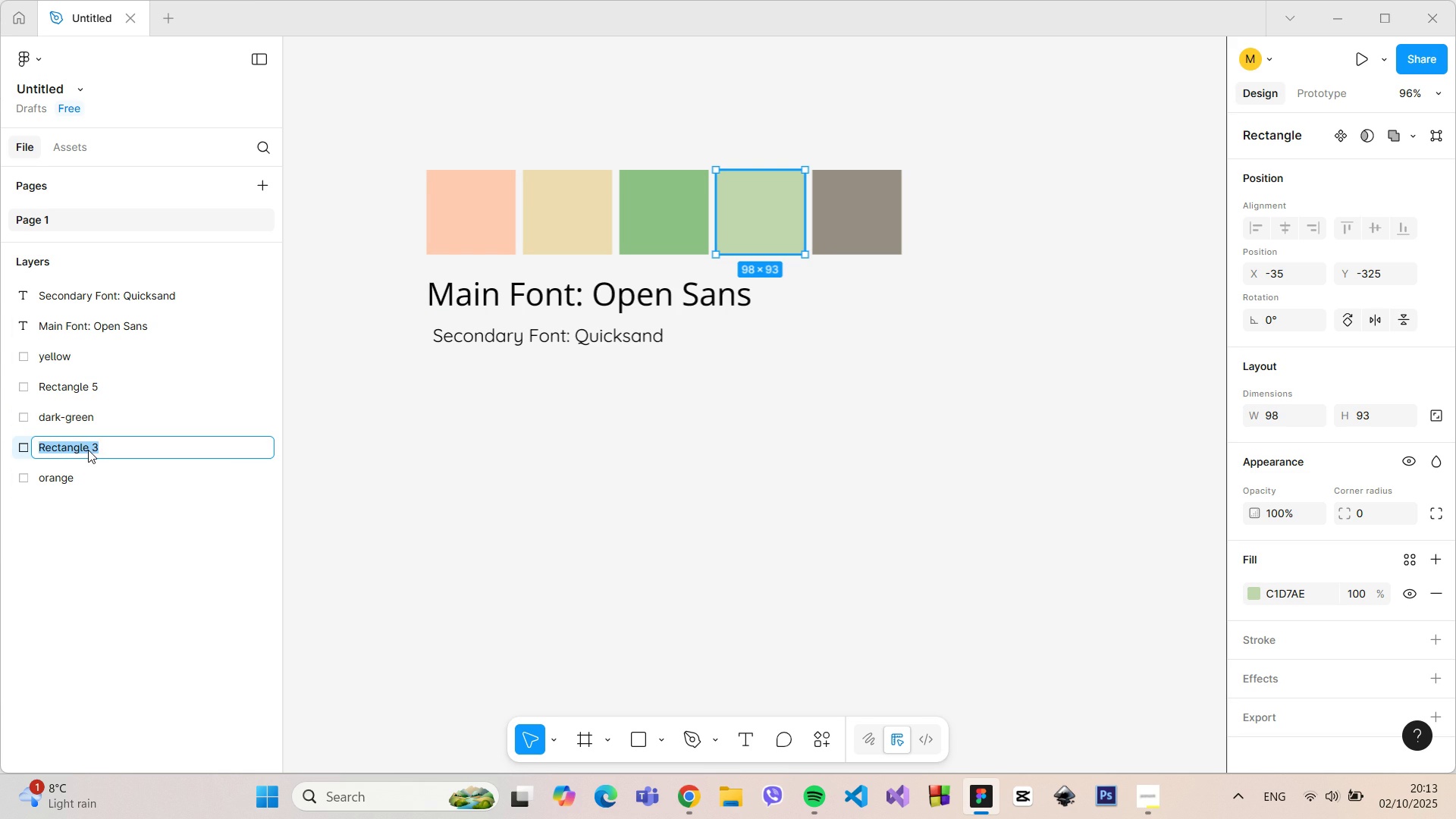 
double_click([88, 450])
 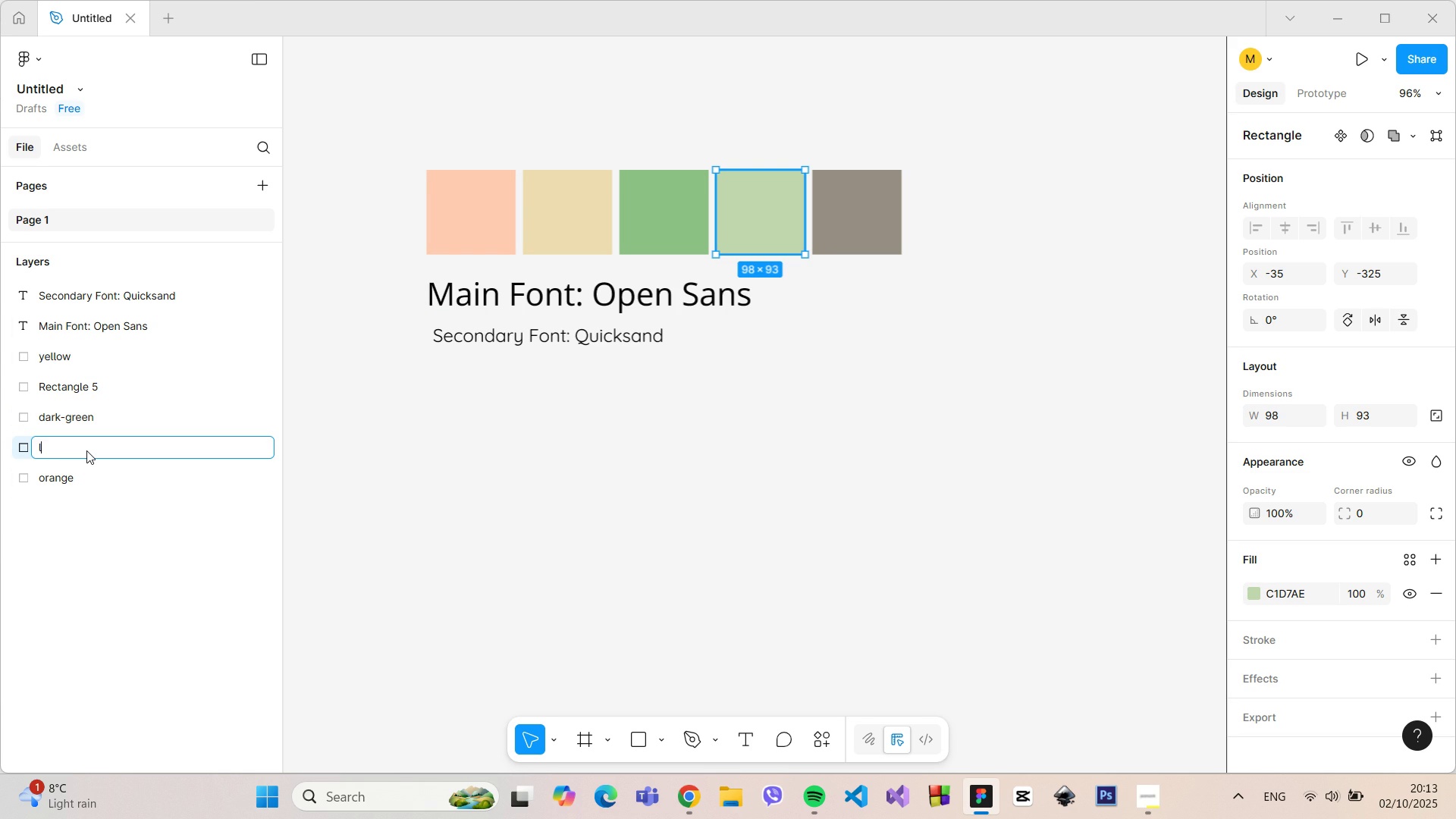 
type(light0)
key(Backspace)
type(-green)
 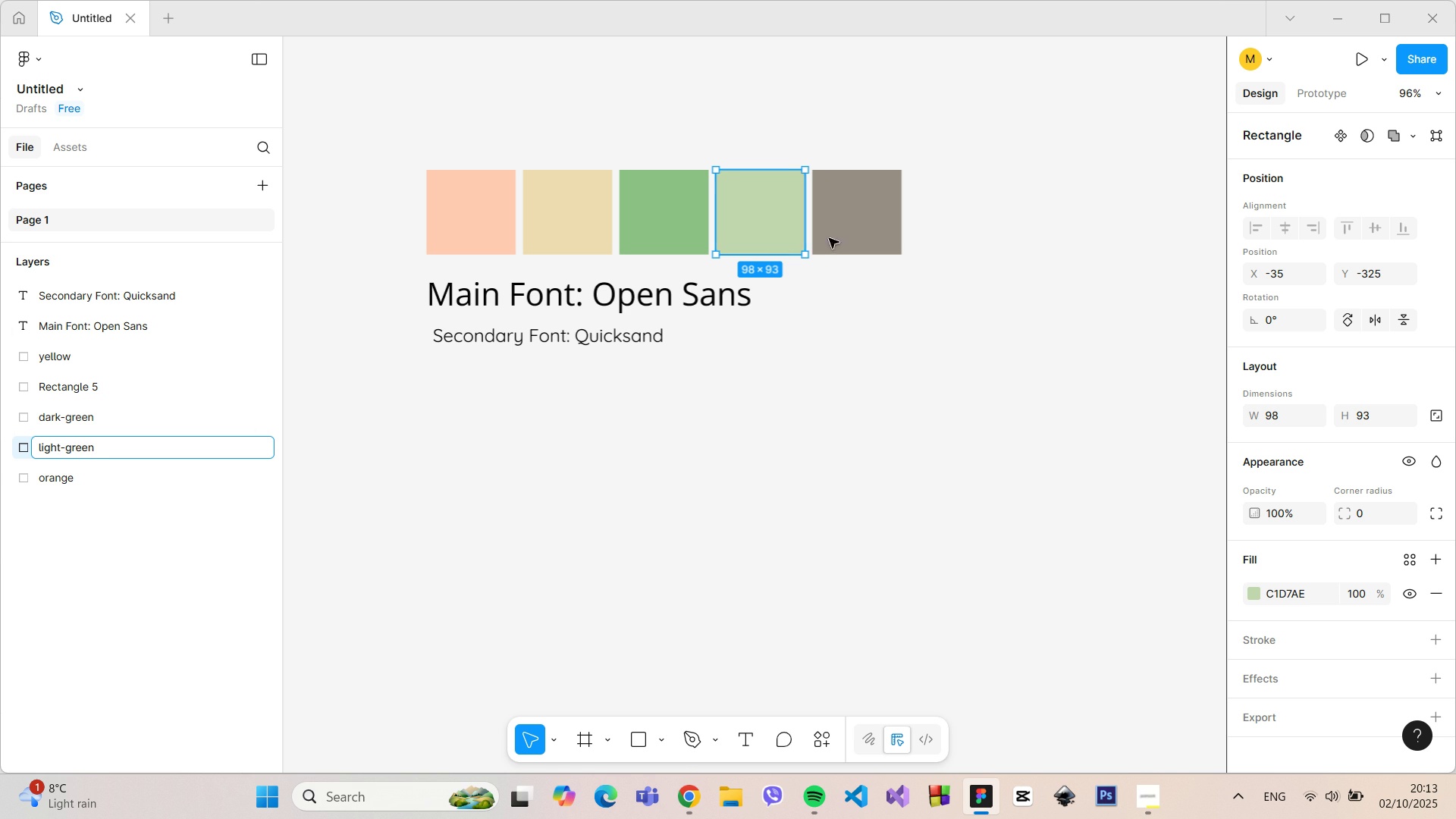 
left_click([845, 231])
 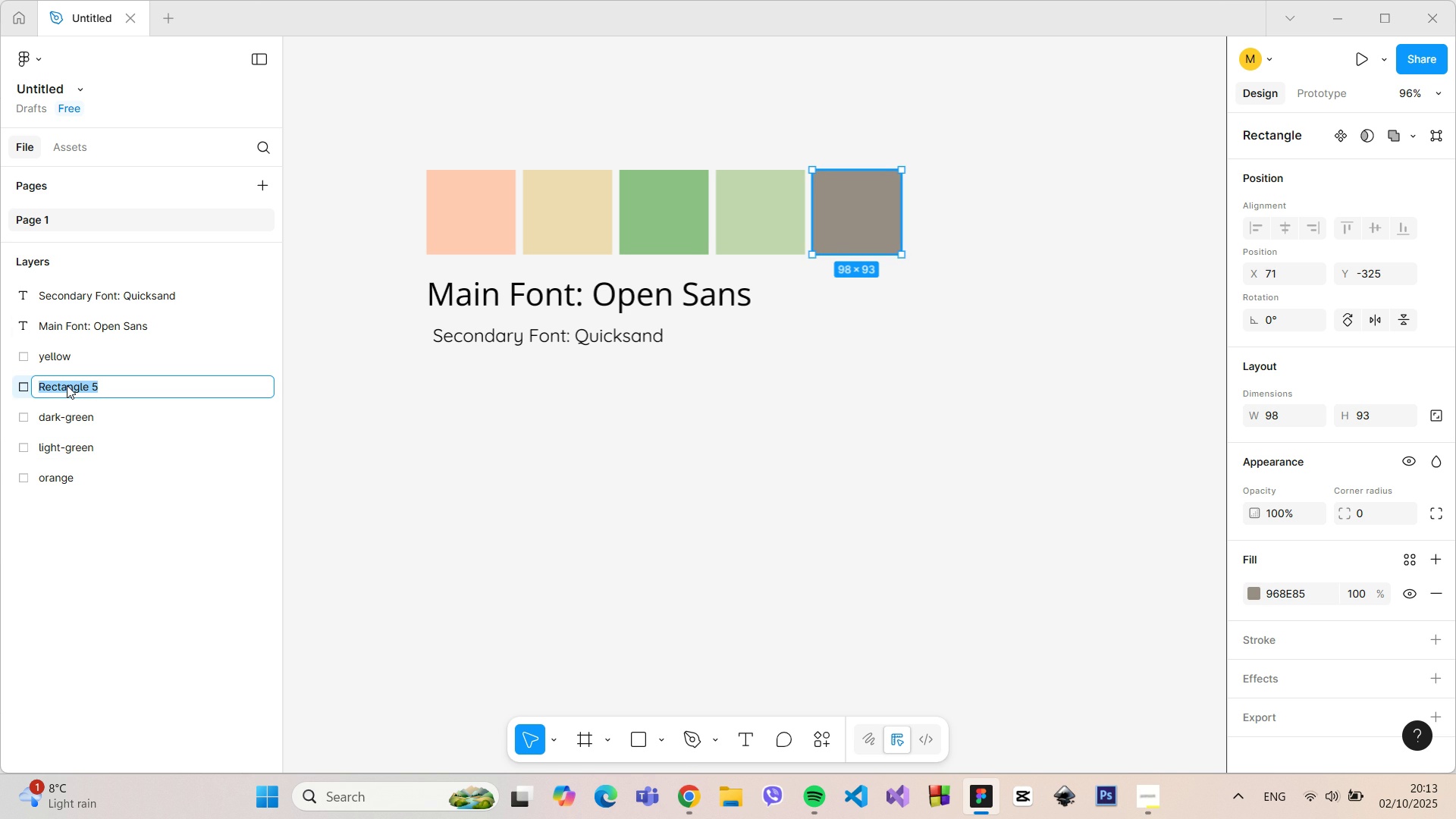 
double_click([67, 385])
 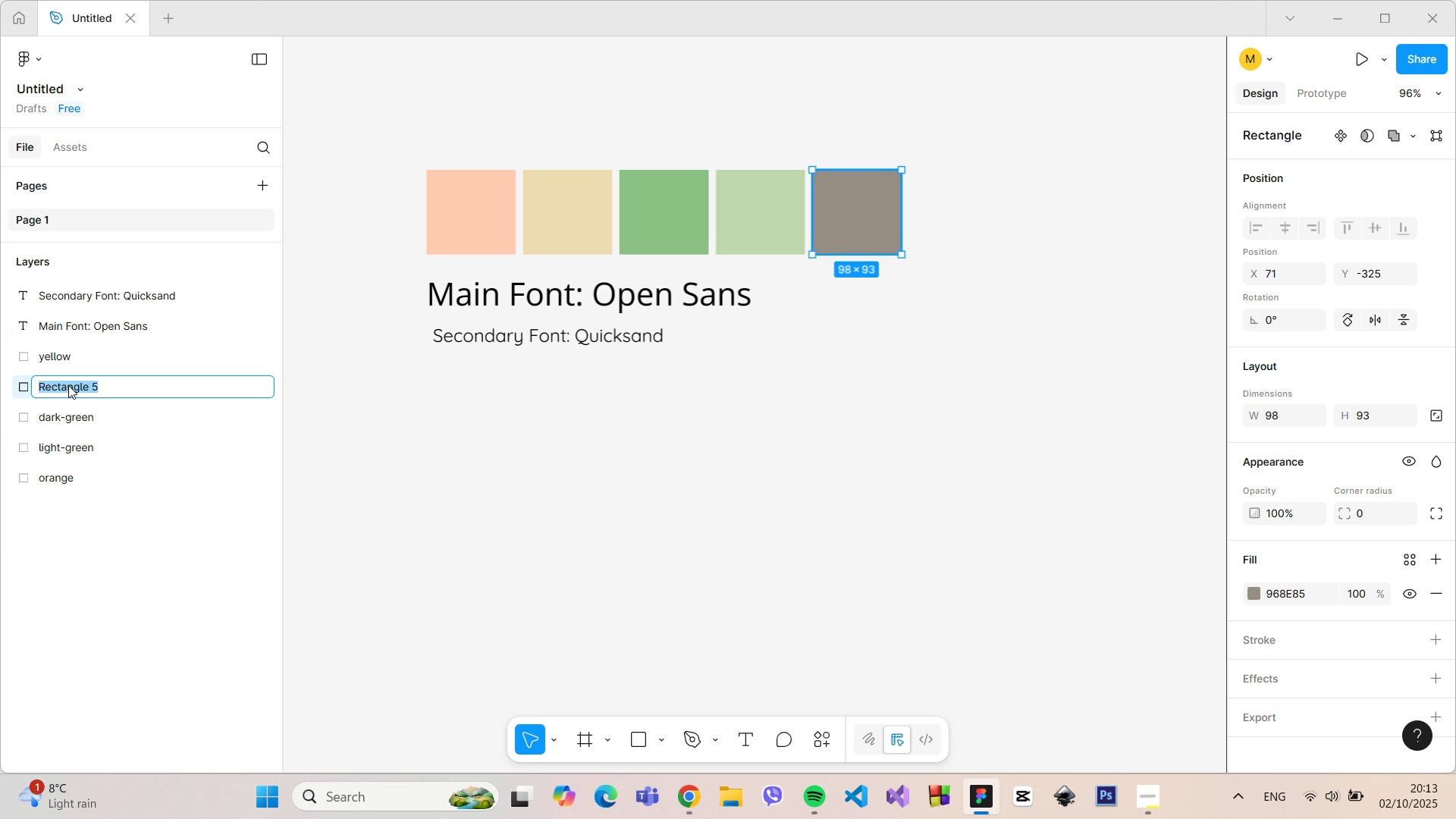 
type(gray)
 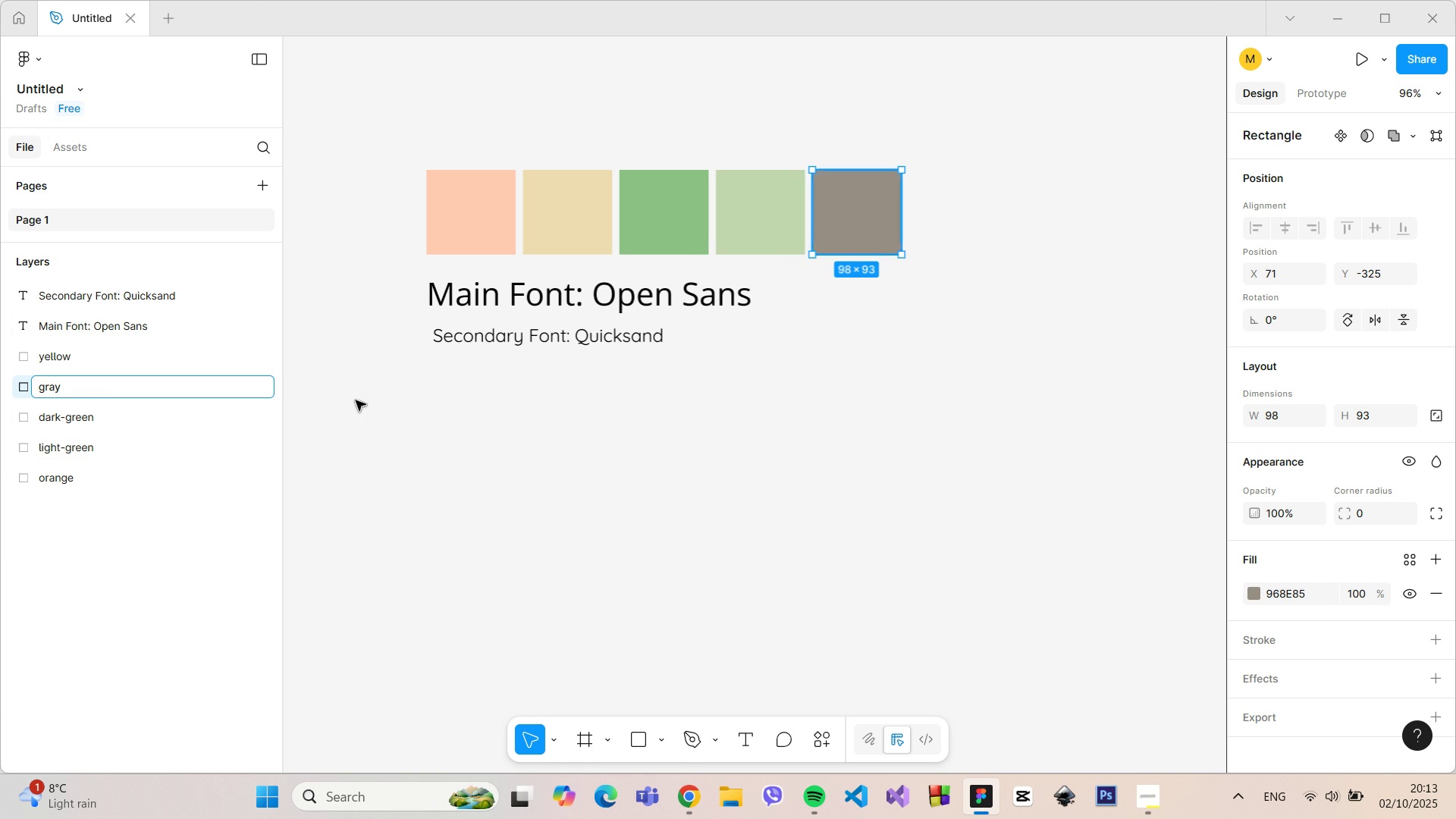 
left_click([366, 400])